 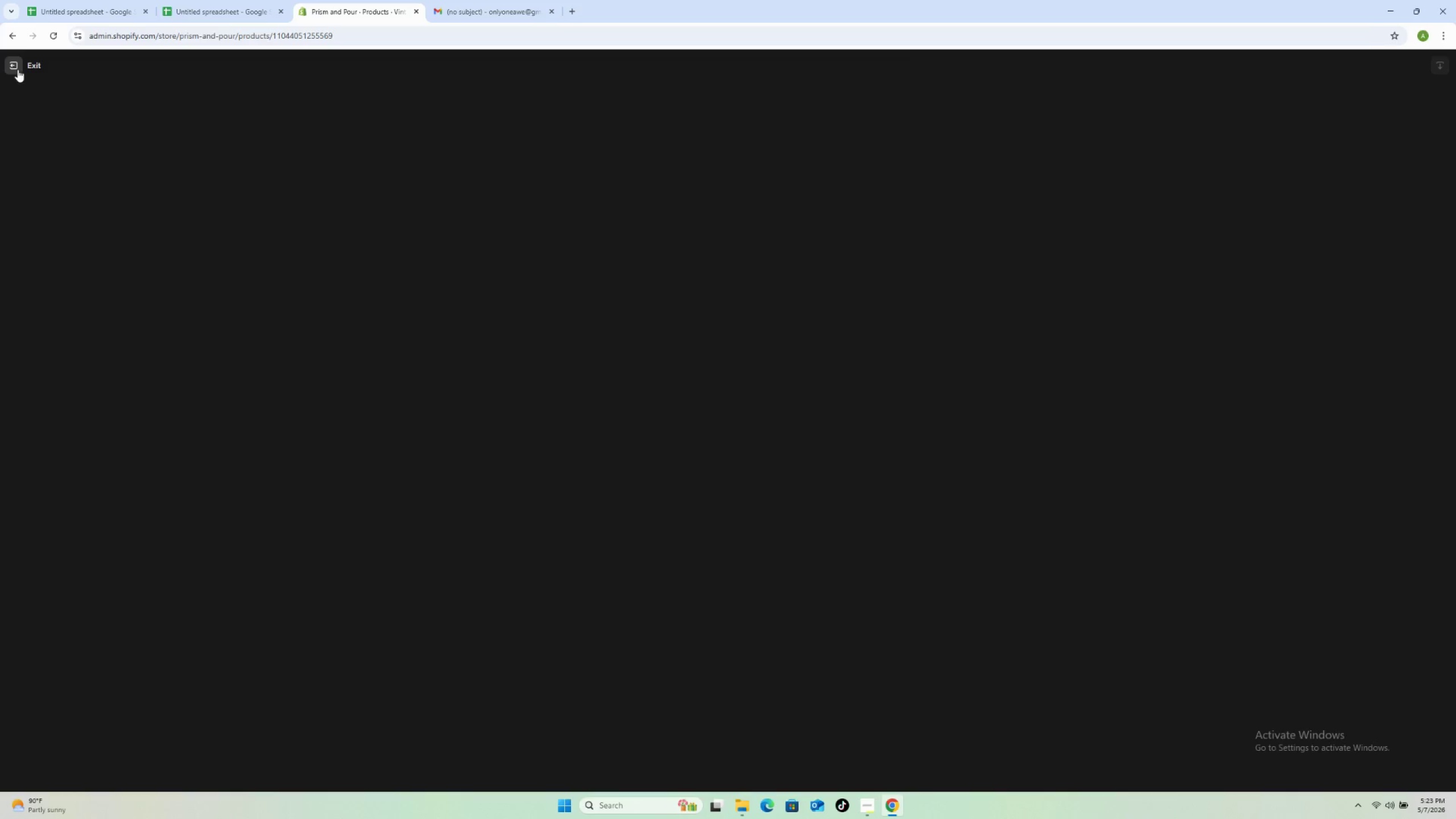 
left_click([583, 349])
 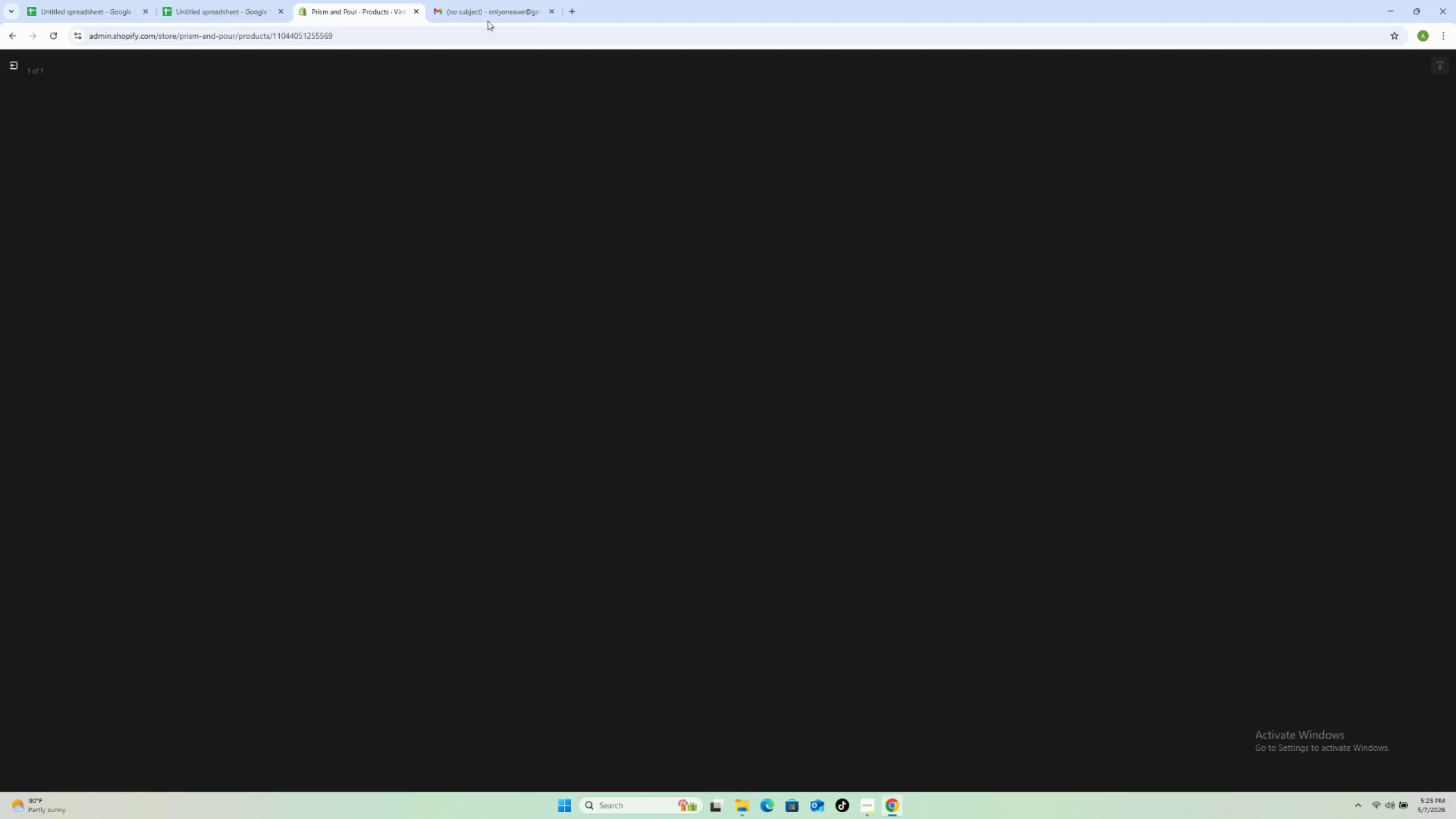 
left_click([485, 3])
 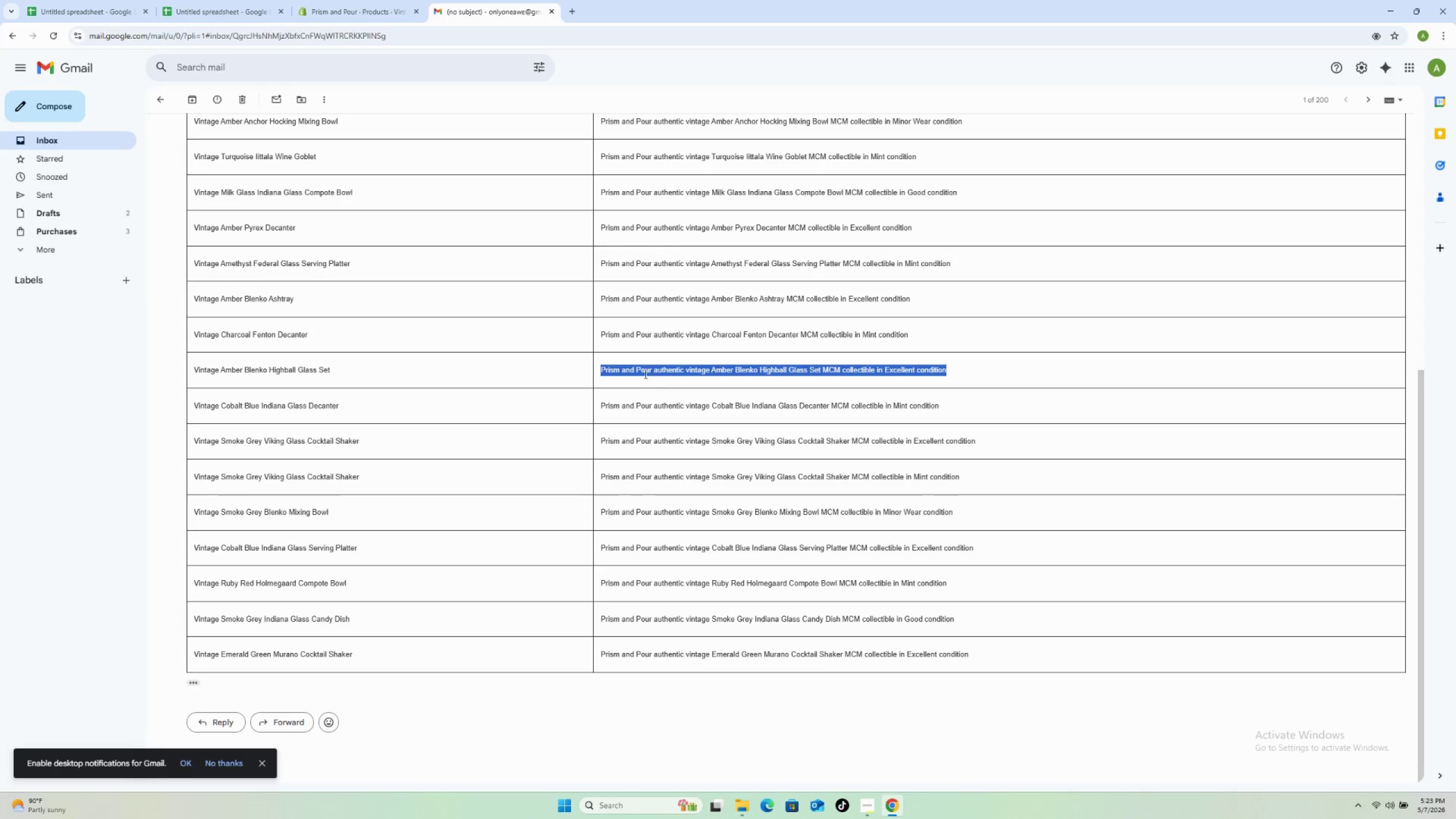 
right_click([648, 367])
 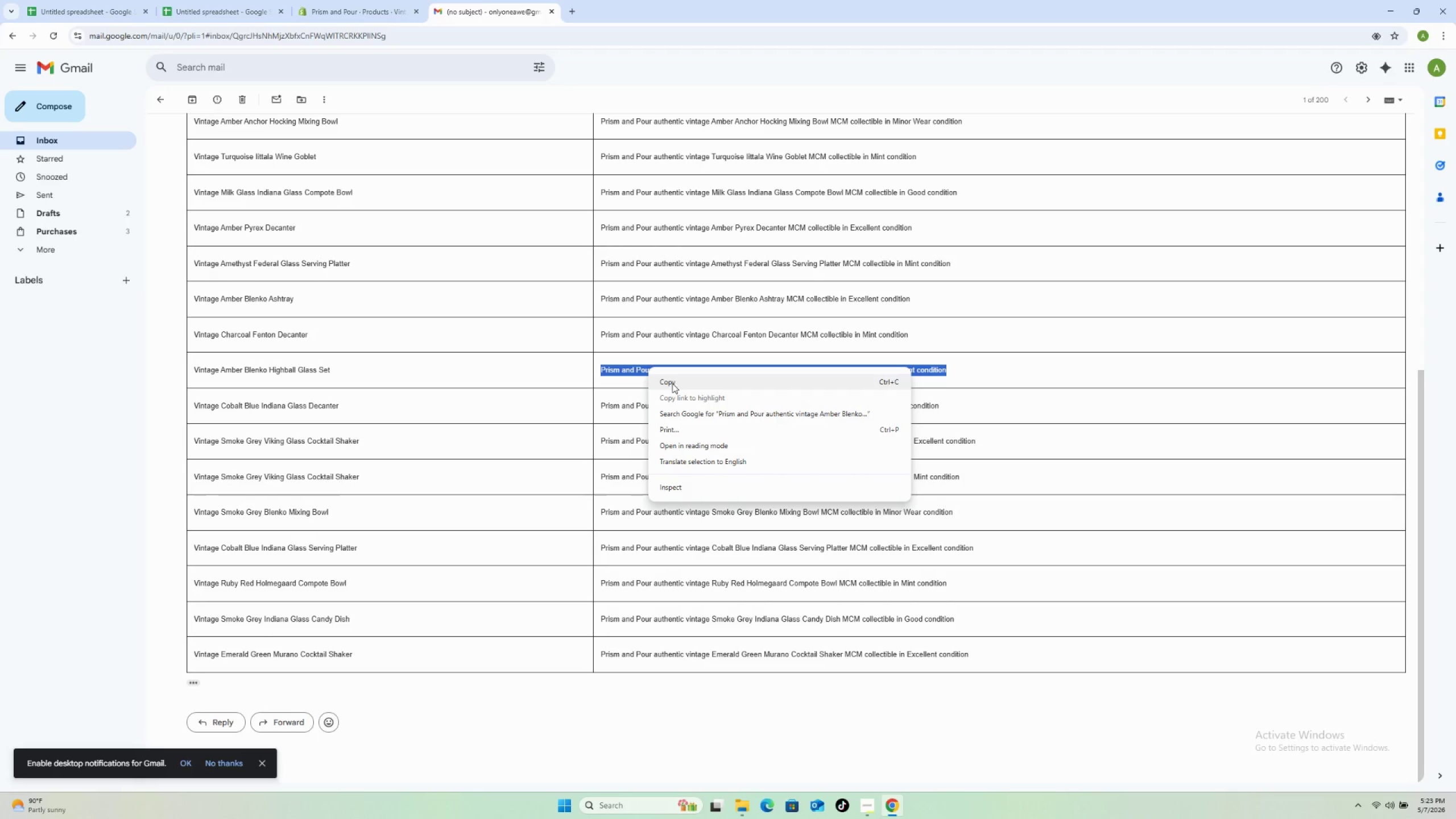 
left_click([672, 383])
 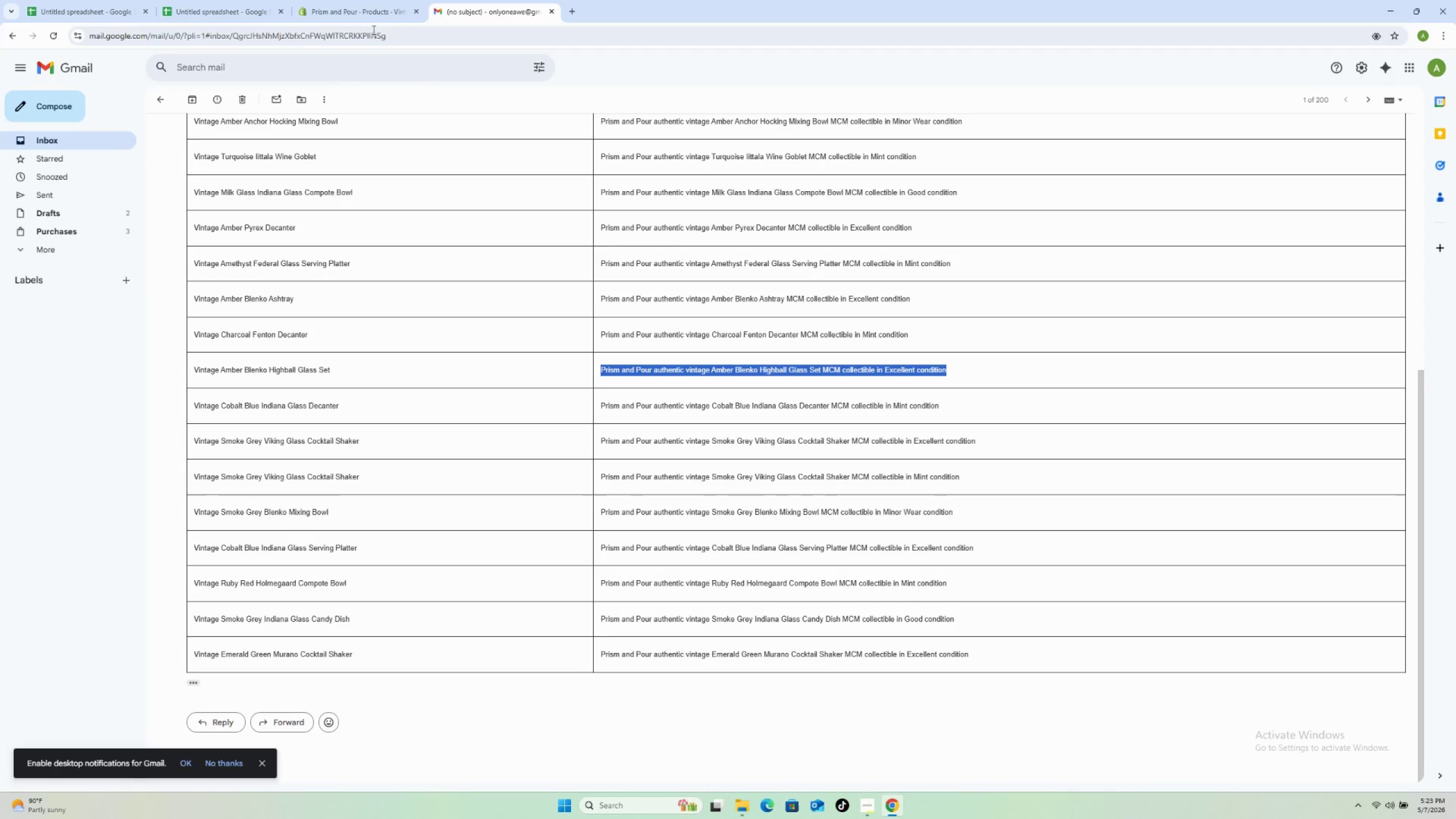 
left_click([364, 5])
 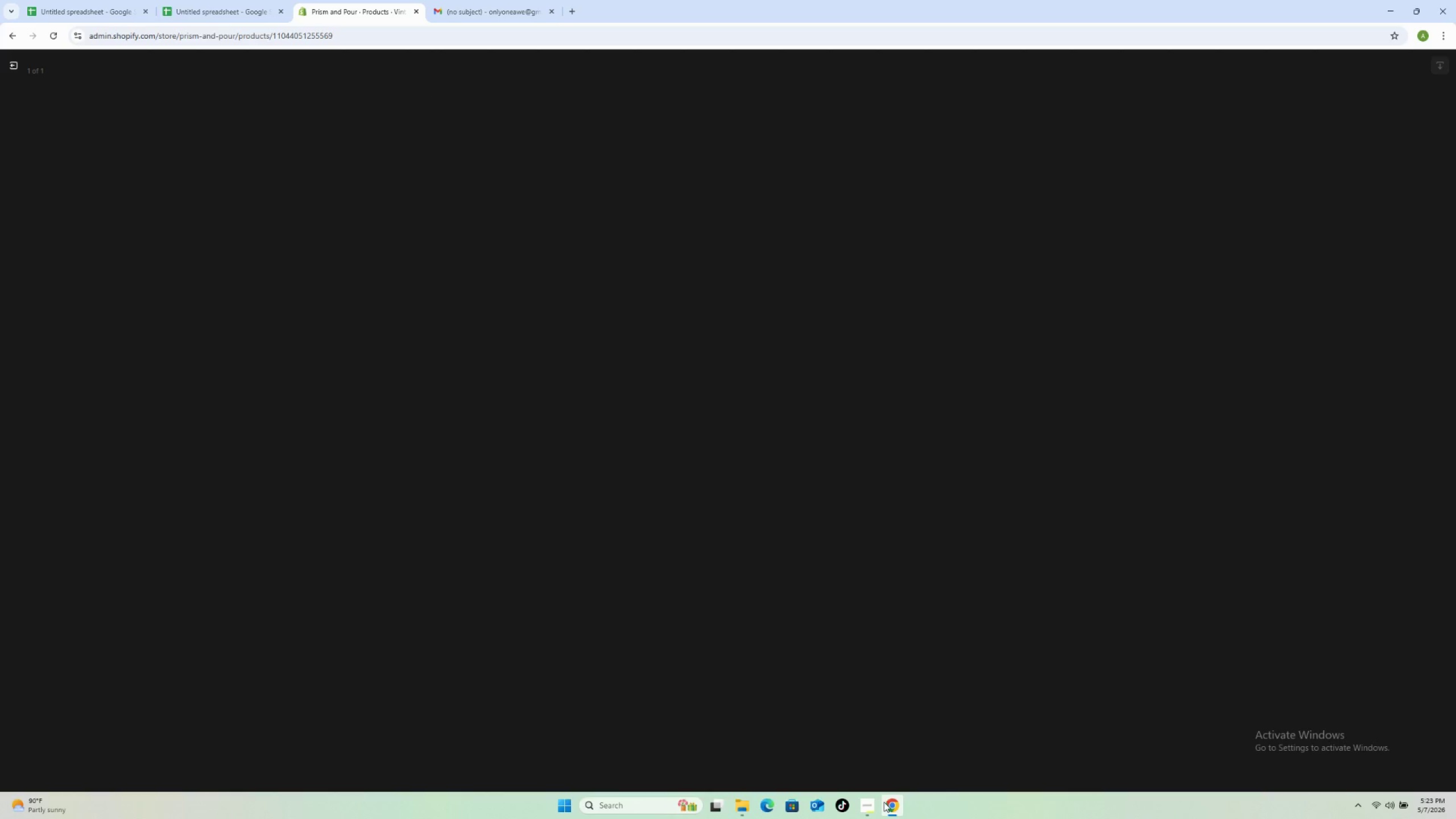 
left_click([868, 799])